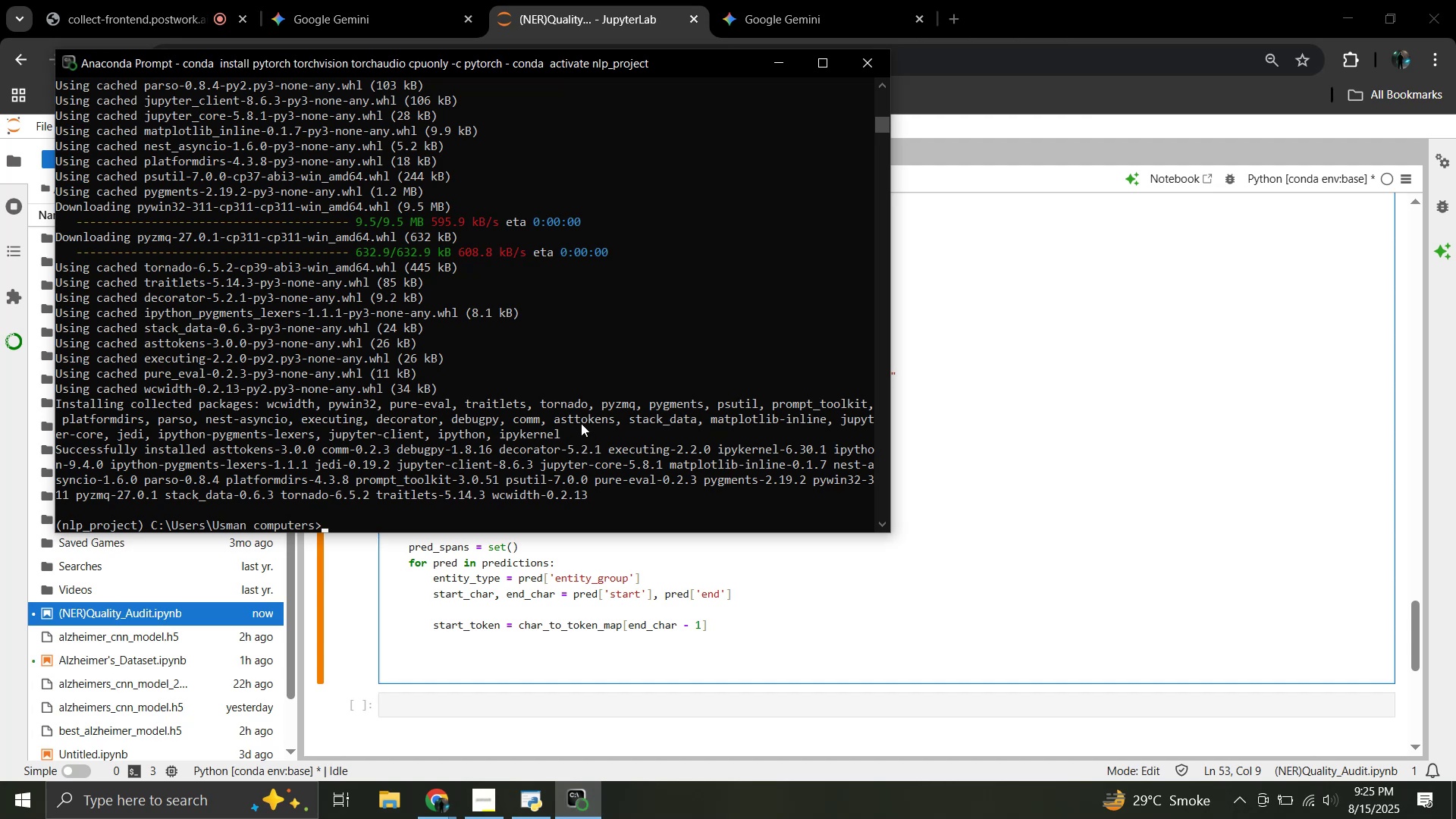 
scroll: coordinate [579, 419], scroll_direction: down, amount: 1.0
 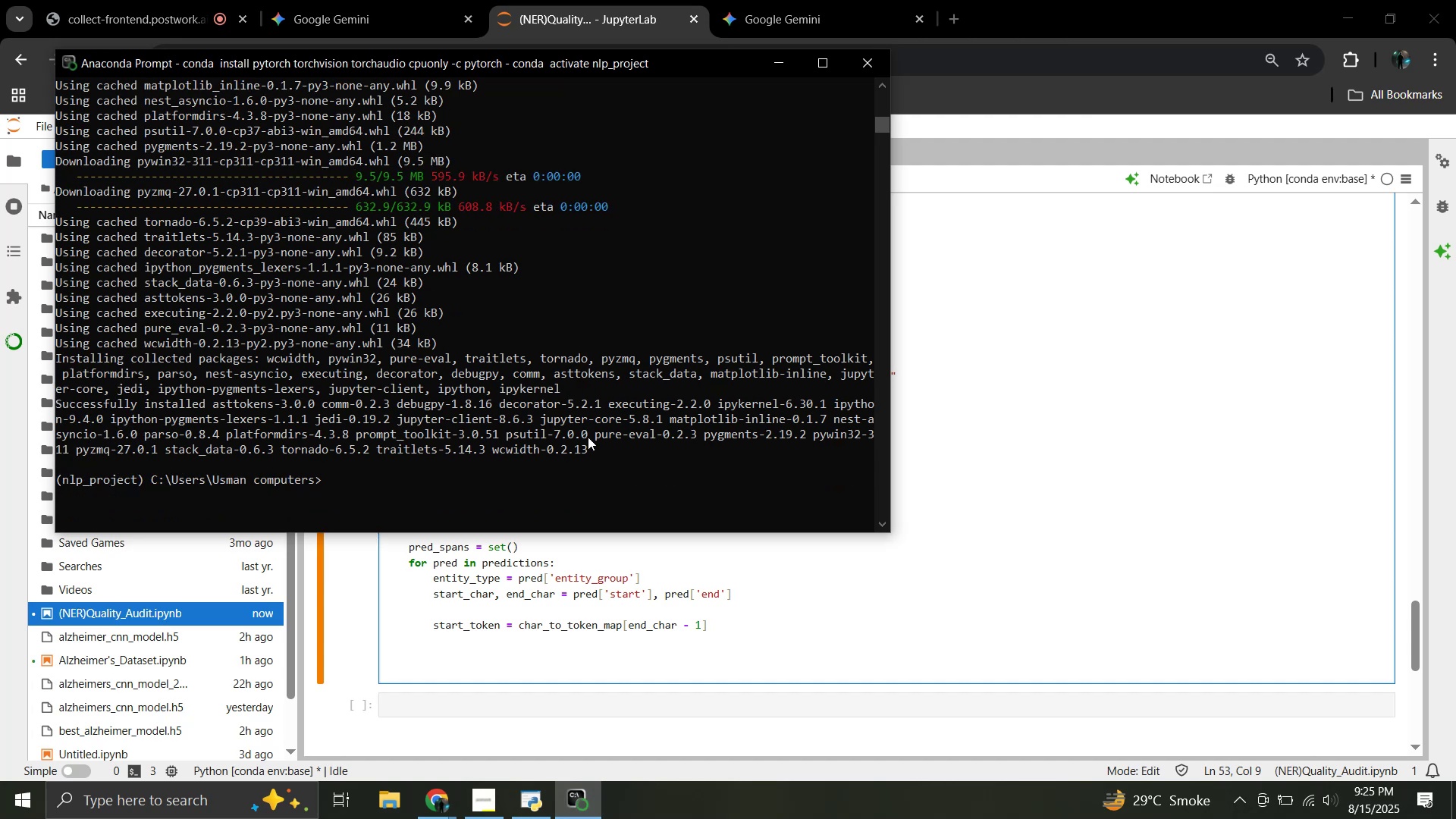 
scroll: coordinate [594, 443], scroll_direction: none, amount: 0.0
 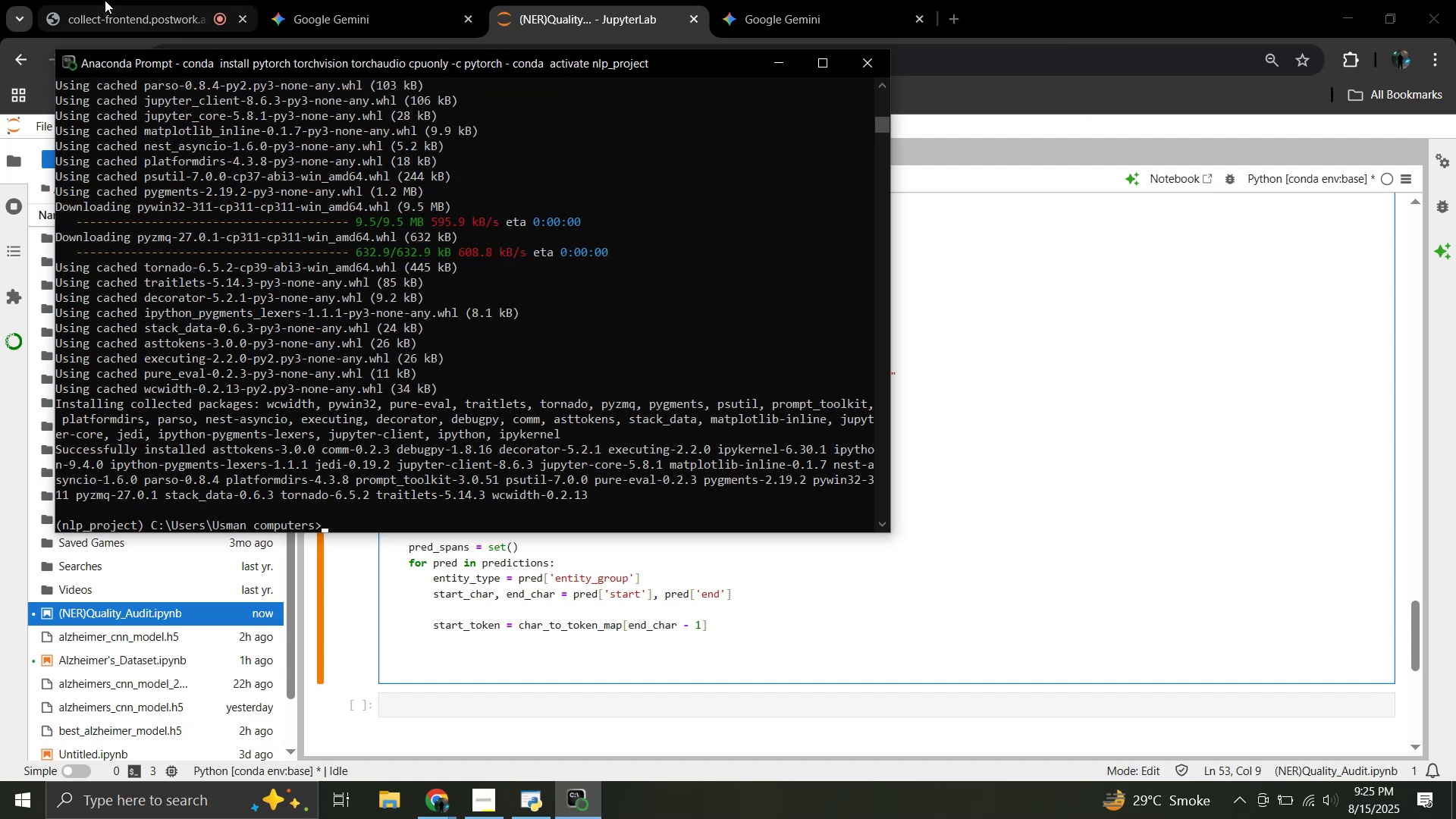 
left_click([341, 0])
 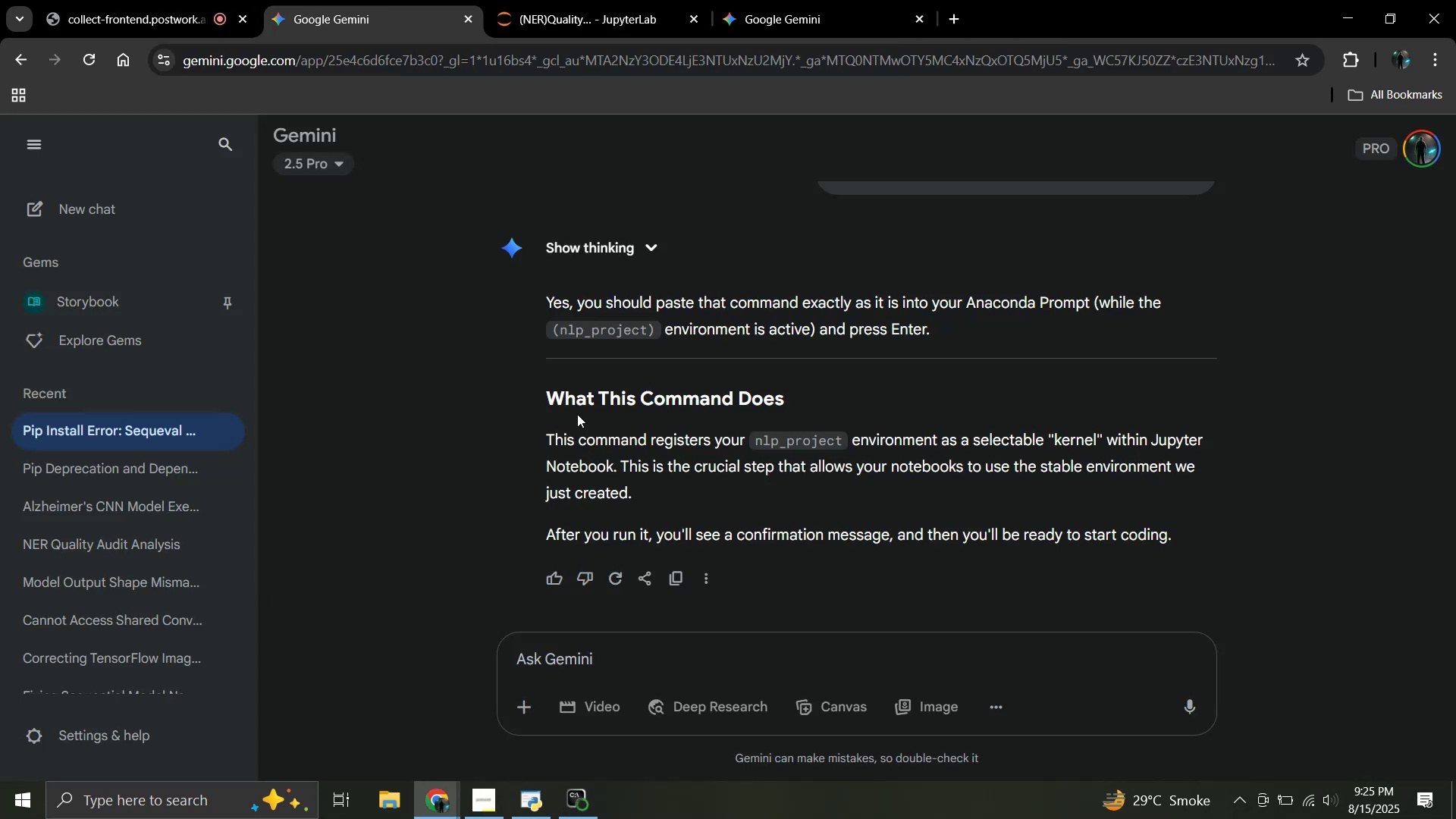 
scroll: coordinate [577, 414], scroll_direction: none, amount: 0.0
 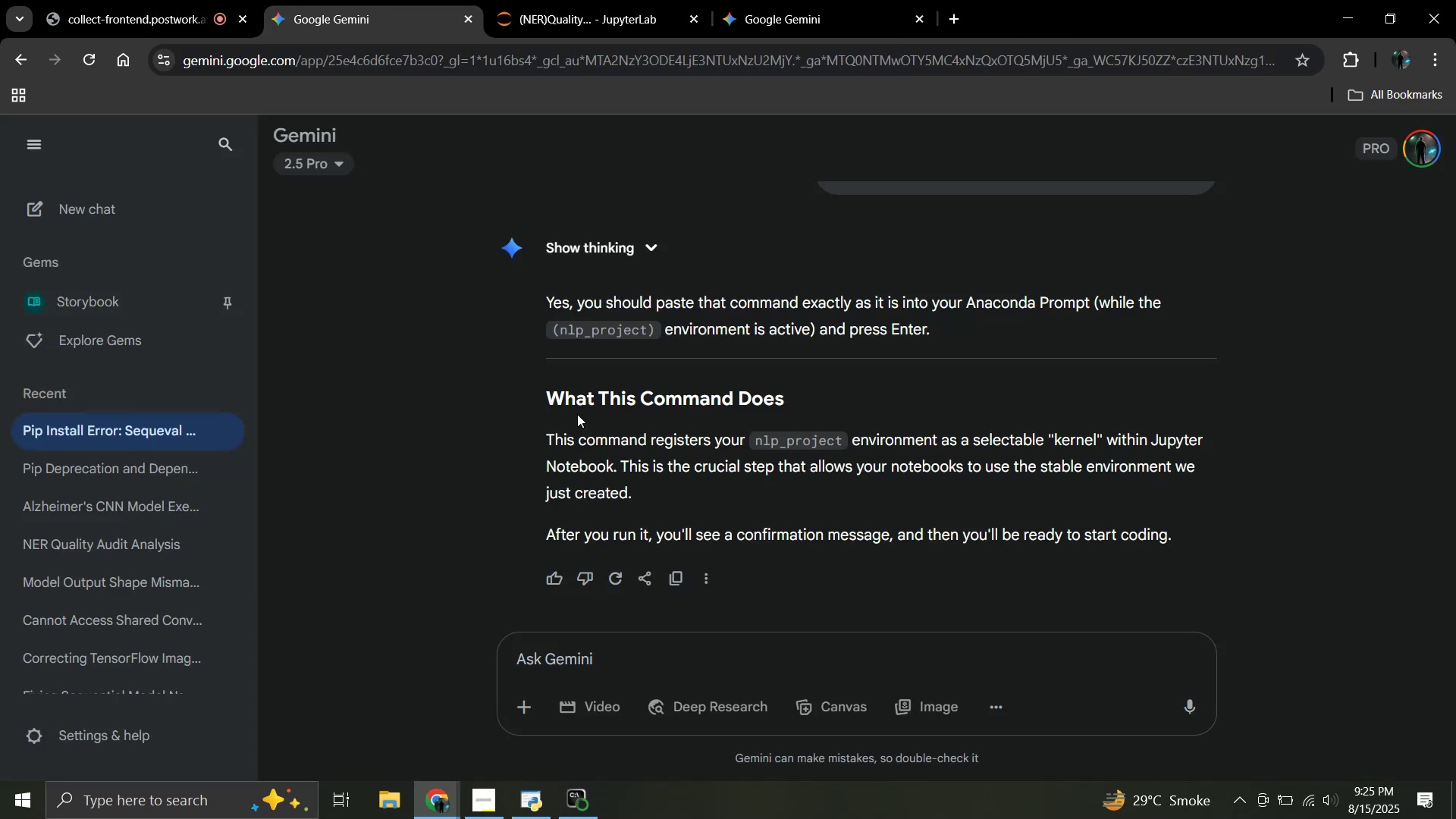 
scroll: coordinate [577, 414], scroll_direction: down, amount: 2.0
 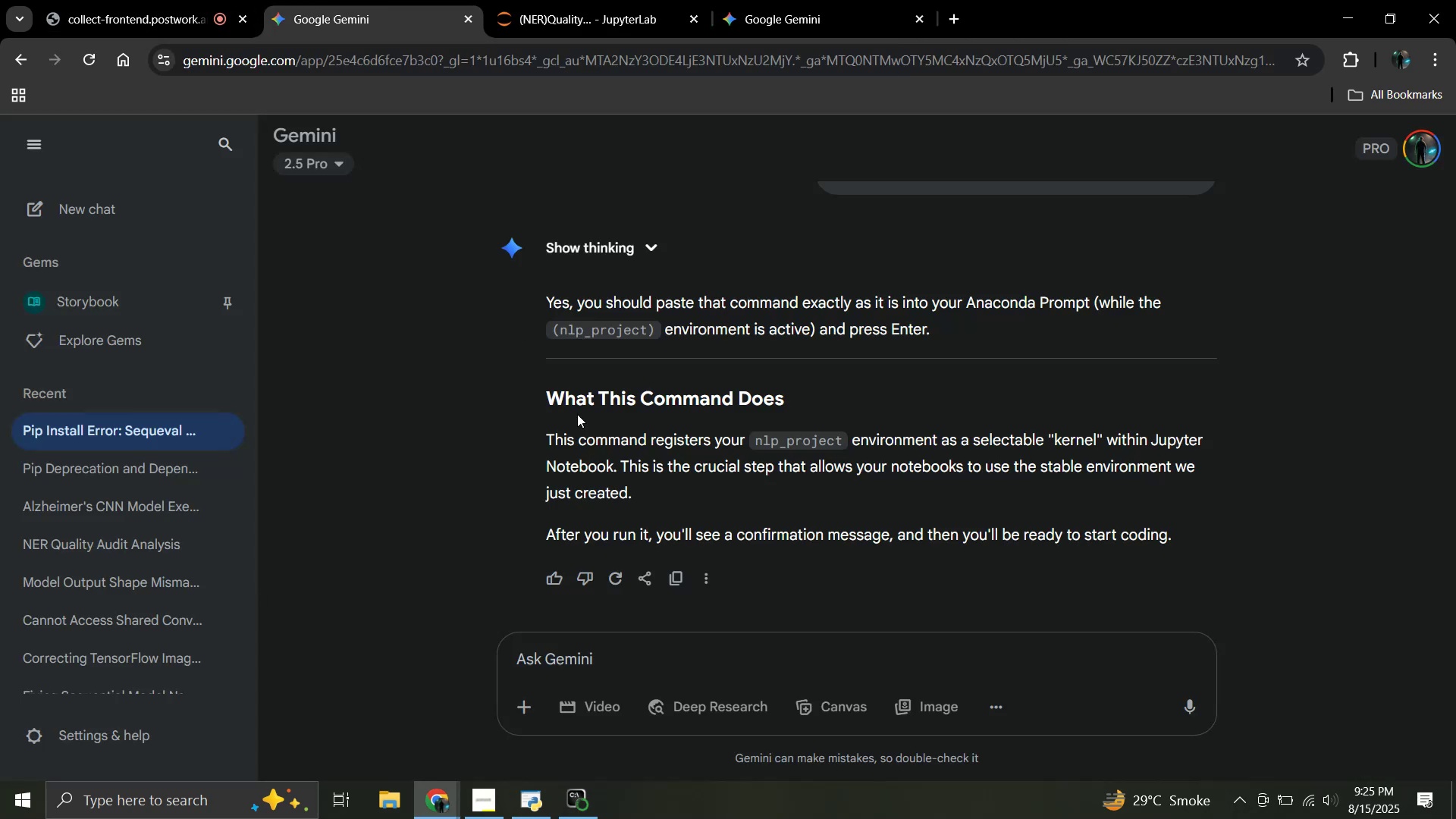 
scroll: coordinate [693, 402], scroll_direction: up, amount: 2.0
 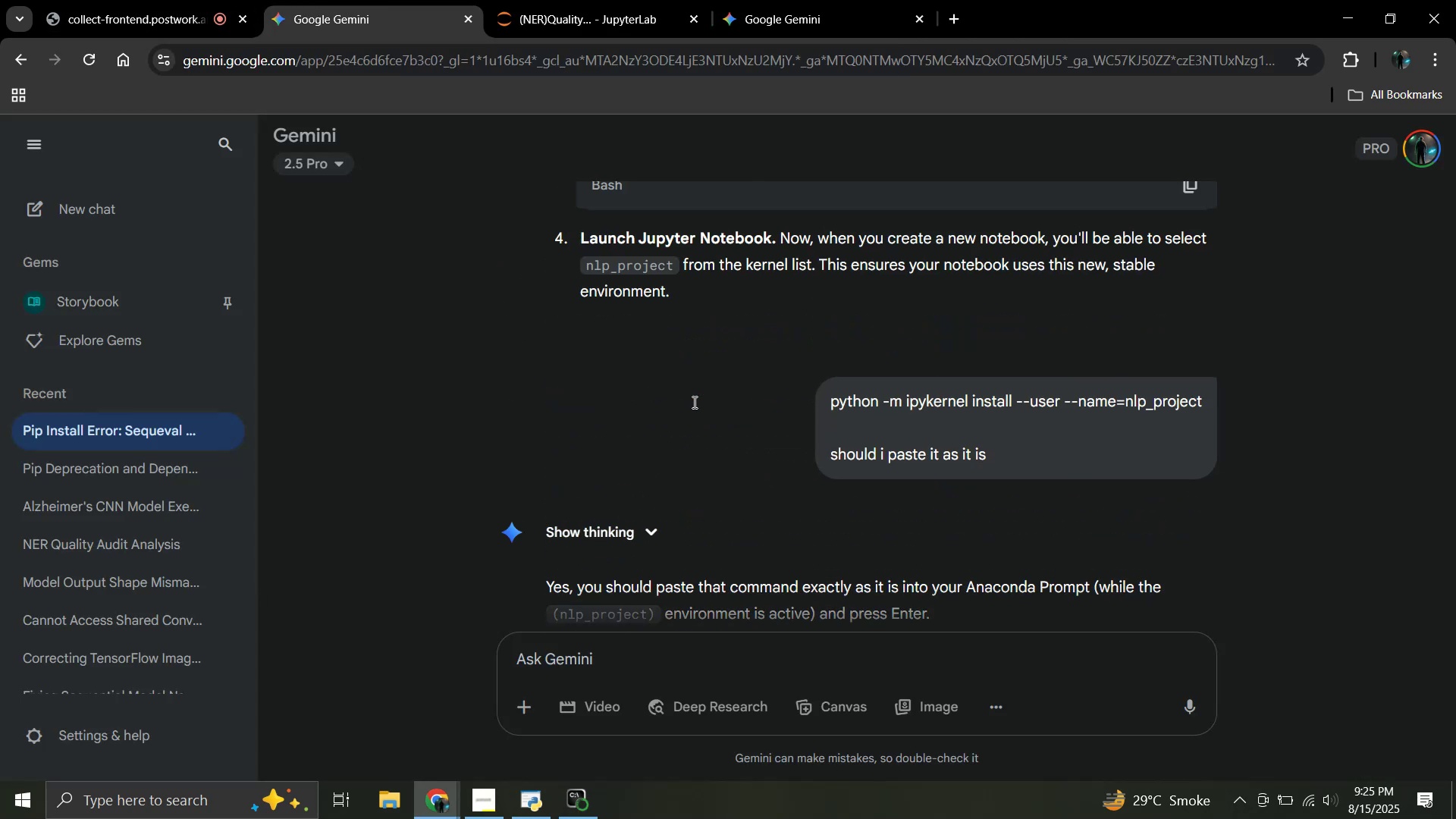 
scroll: coordinate [693, 402], scroll_direction: down, amount: 8.0
 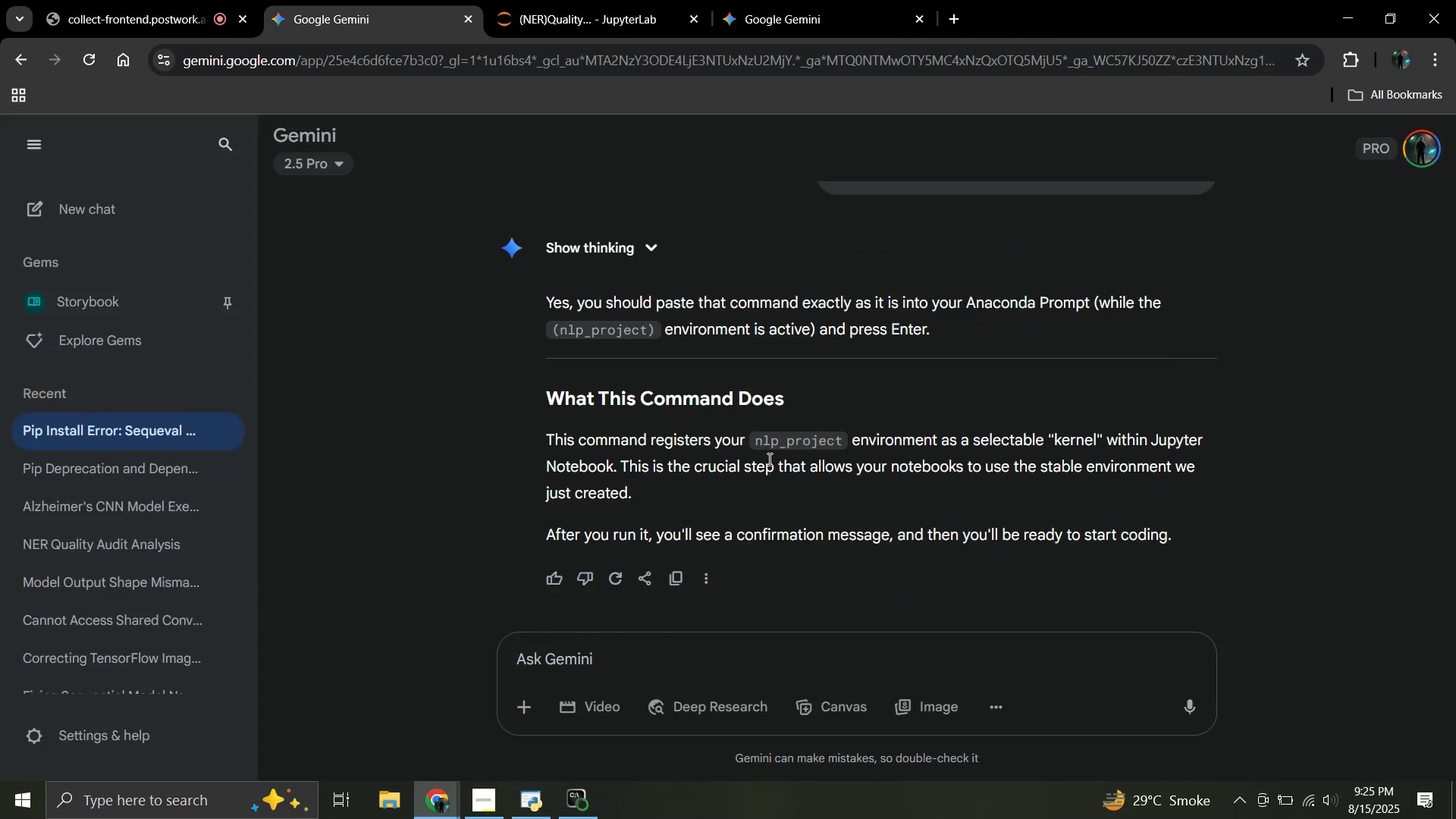 
scroll: coordinate [768, 459], scroll_direction: up, amount: 3.0
 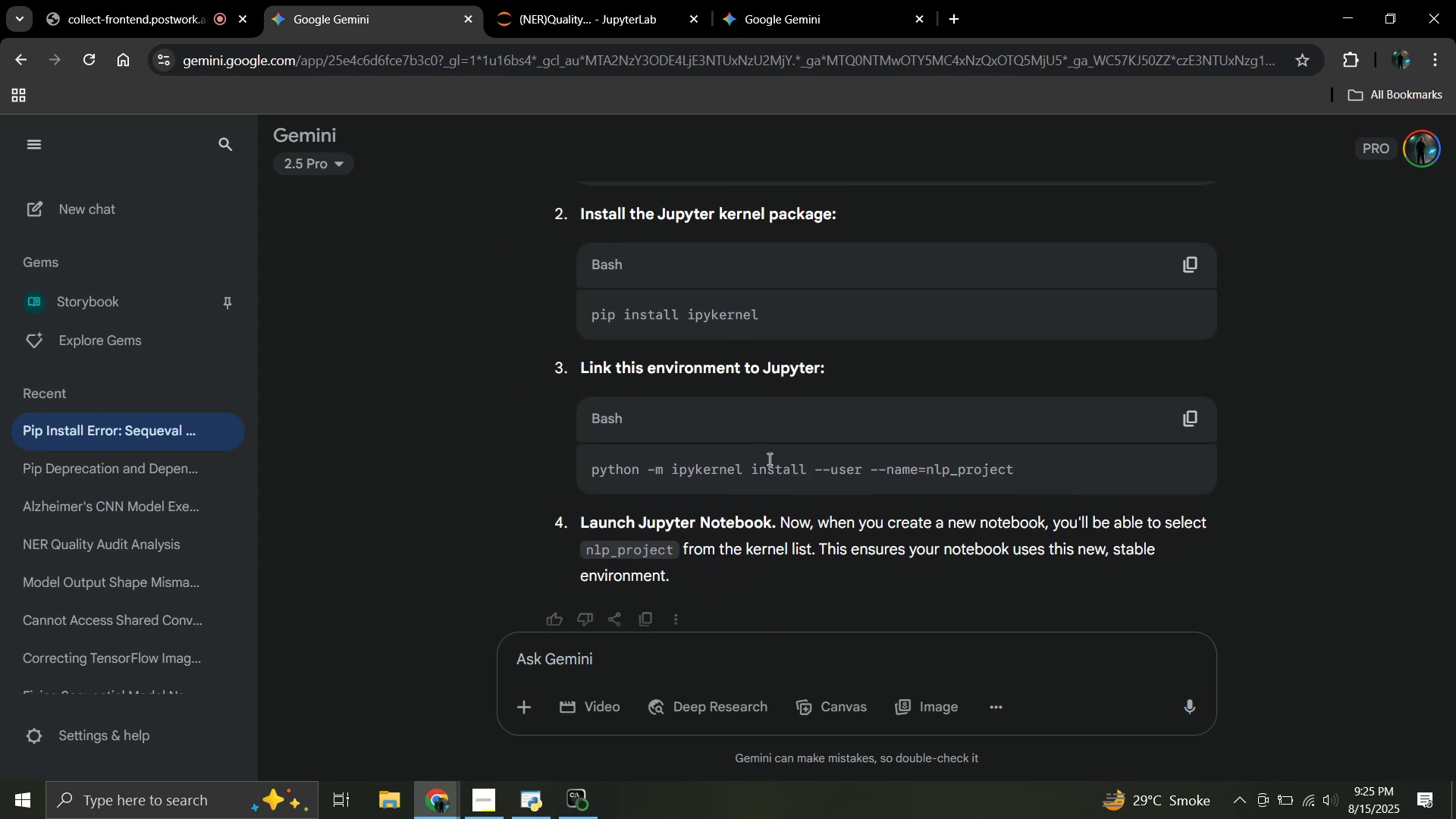 
scroll: coordinate [768, 459], scroll_direction: none, amount: 0.0
 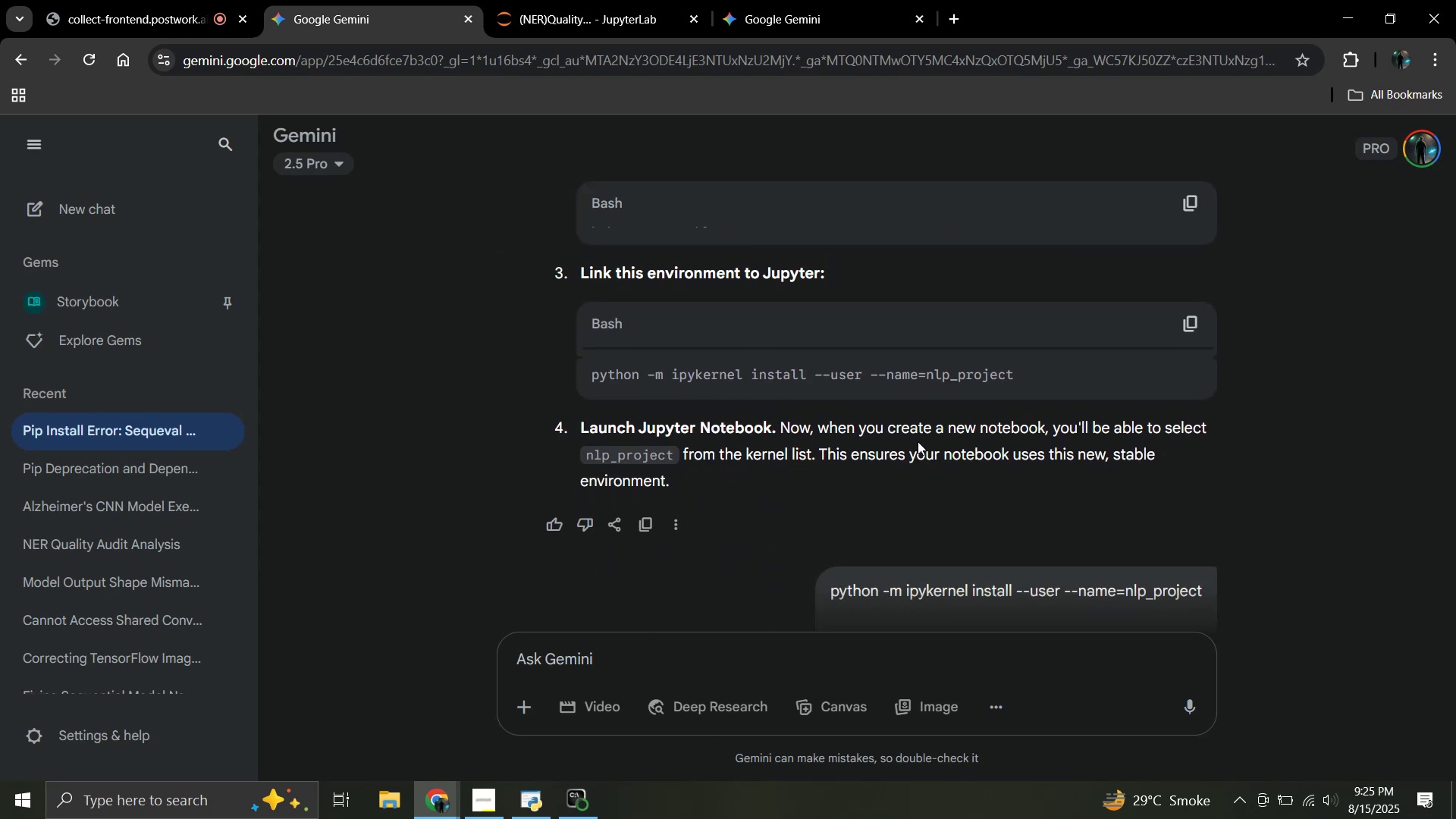 
wait(10.46)
 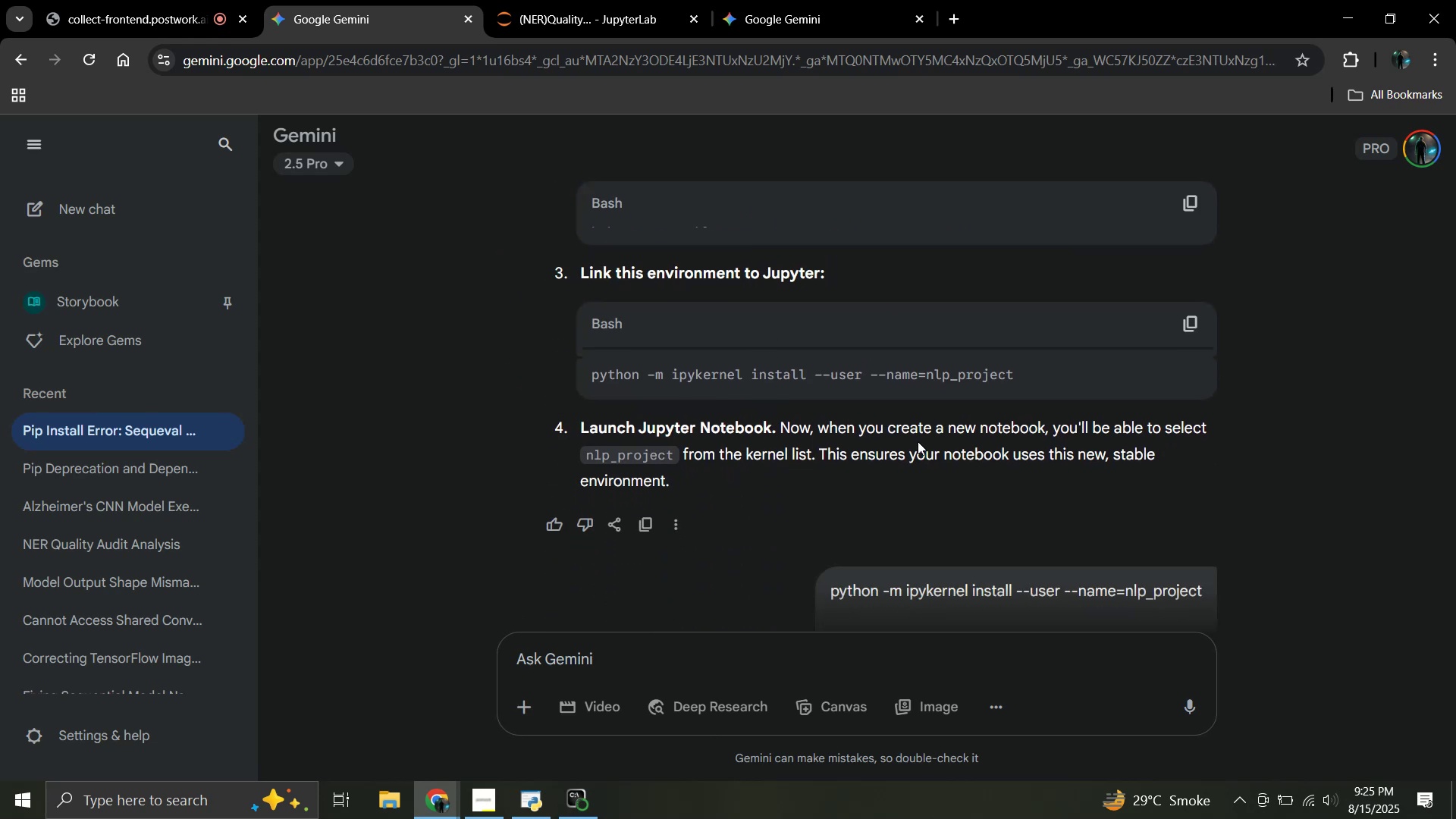 
left_click([536, 0])
 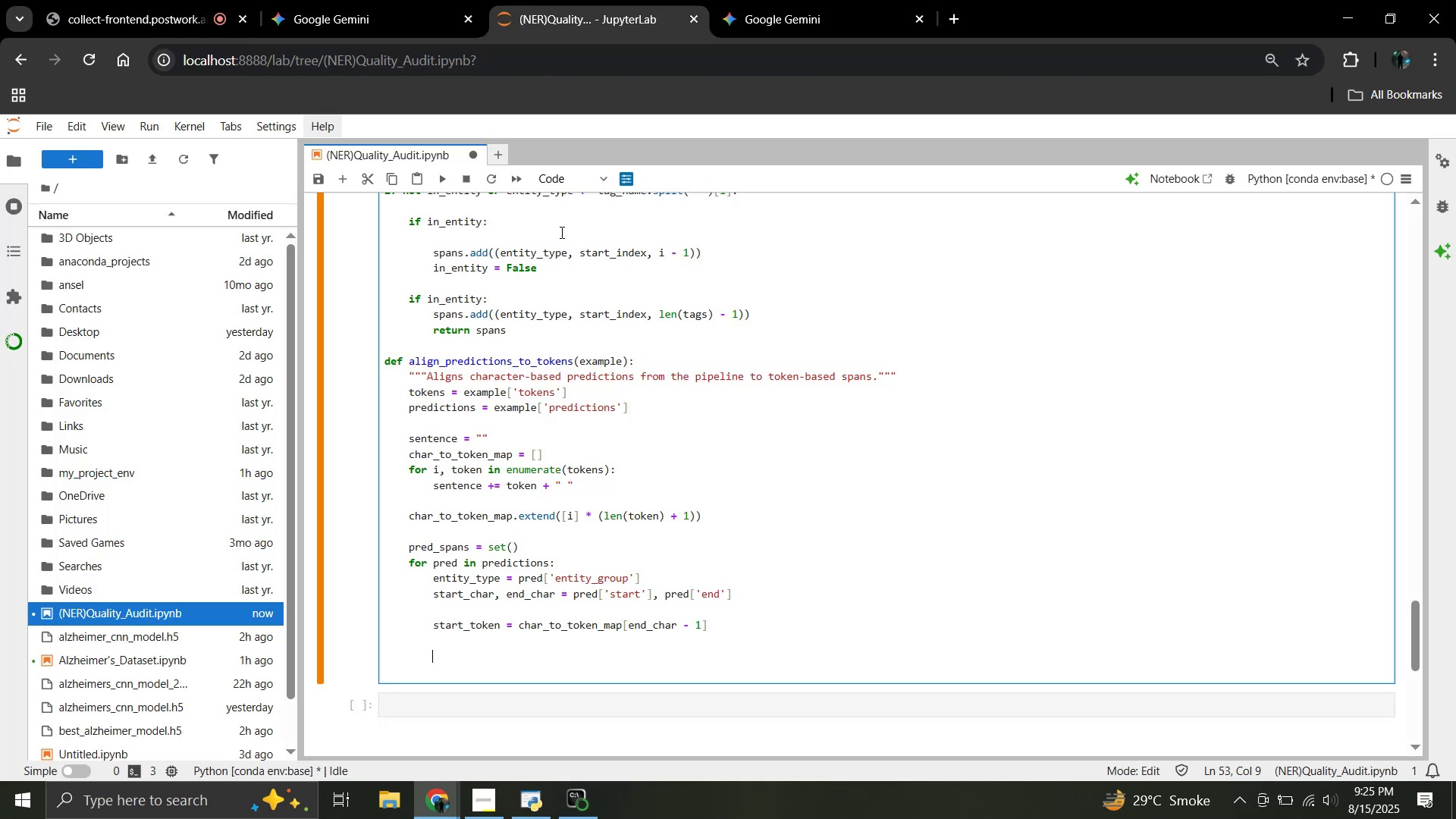 
wait(8.3)
 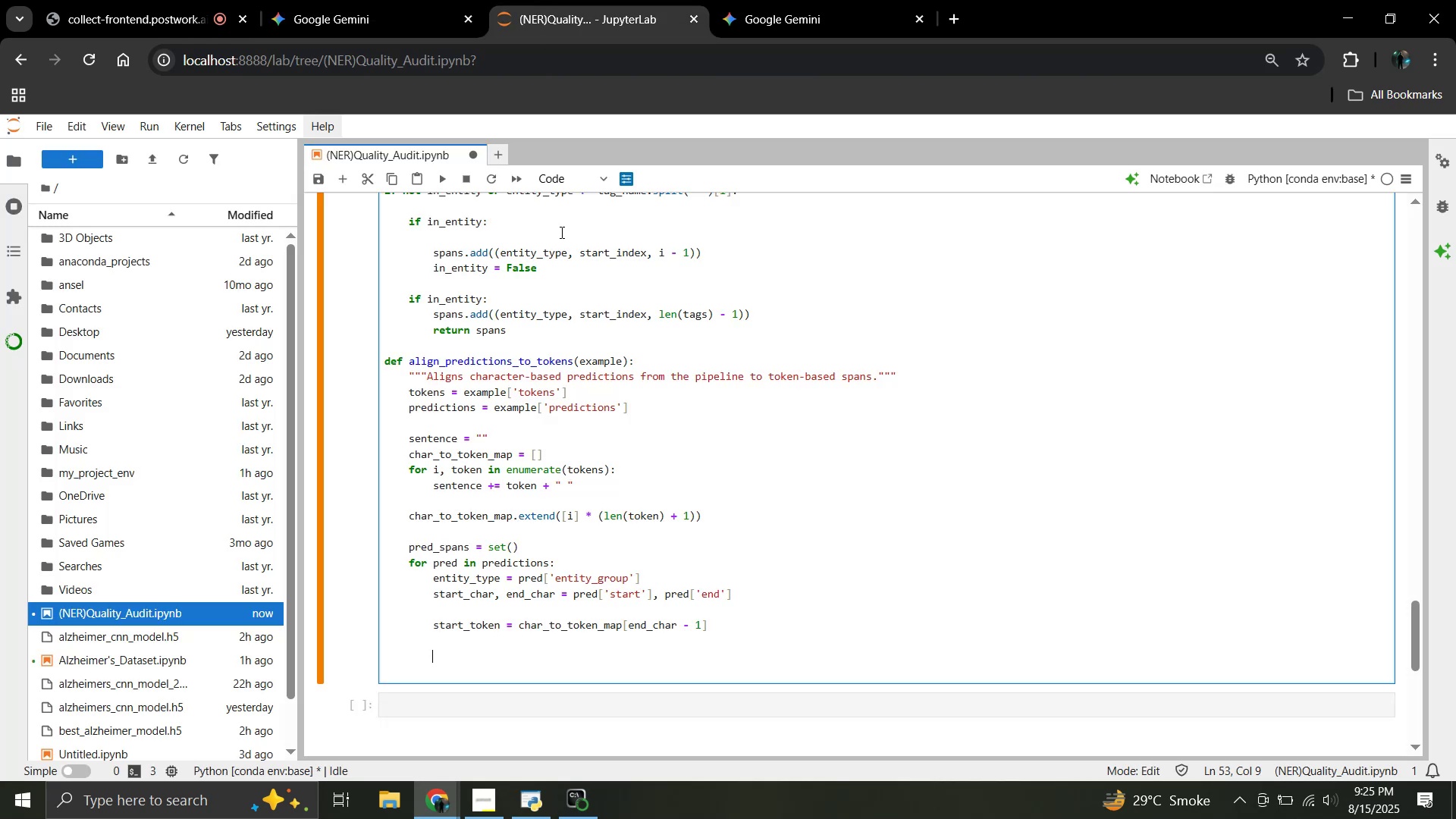 
type(pred_spans.add((entity_type, start_token, end_token)))
 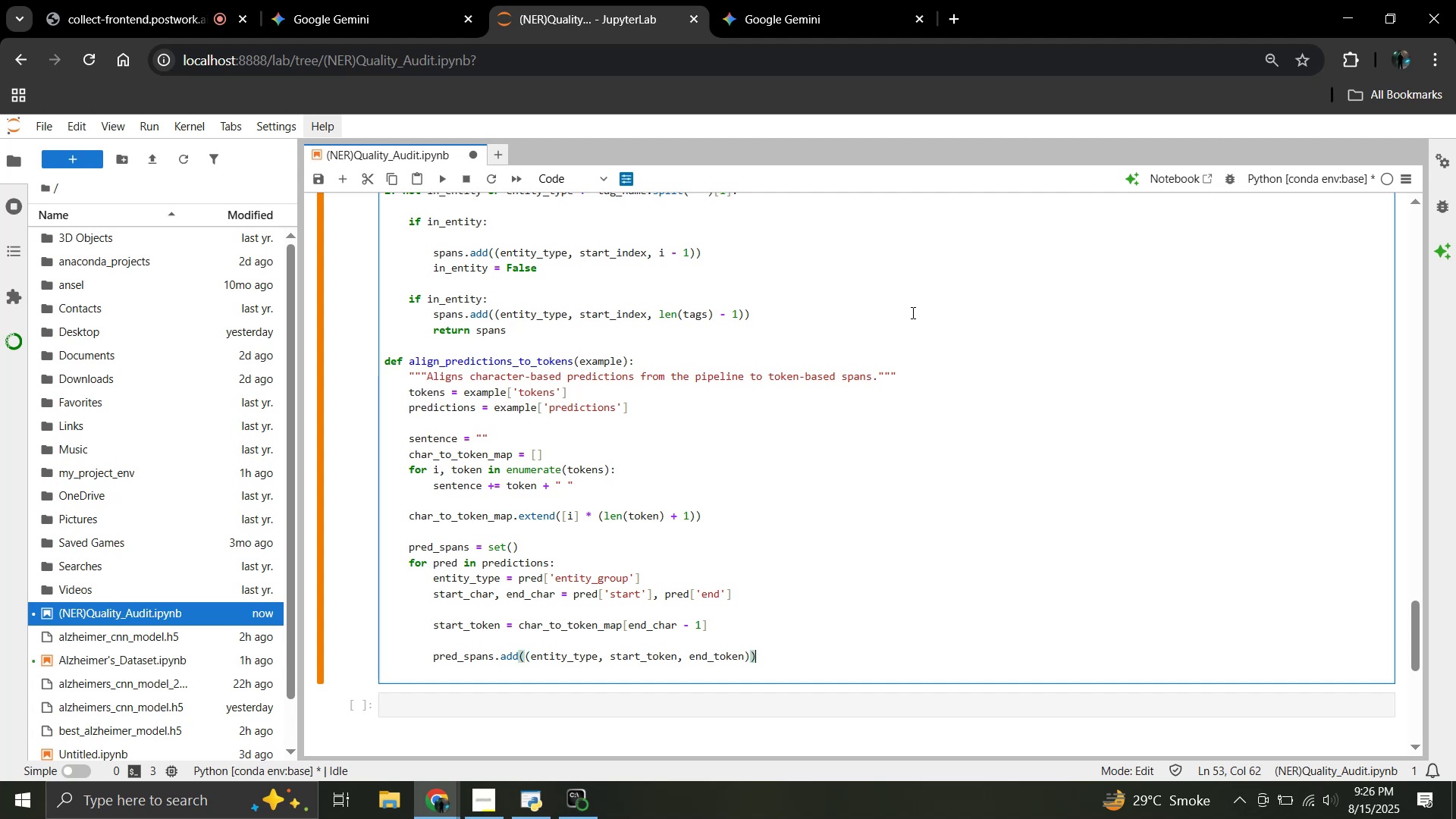 
key(Enter)
 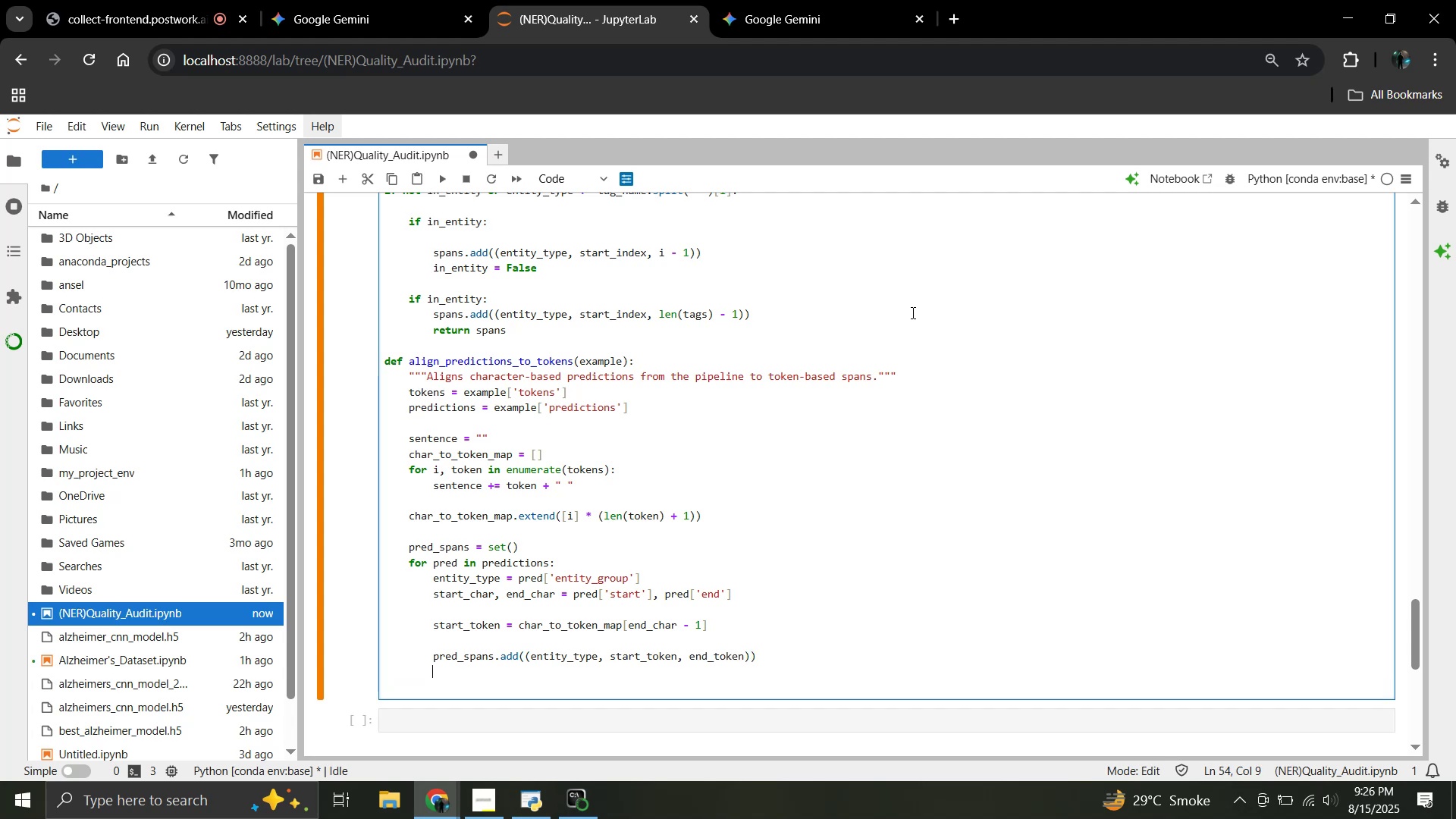 
key(Enter)
 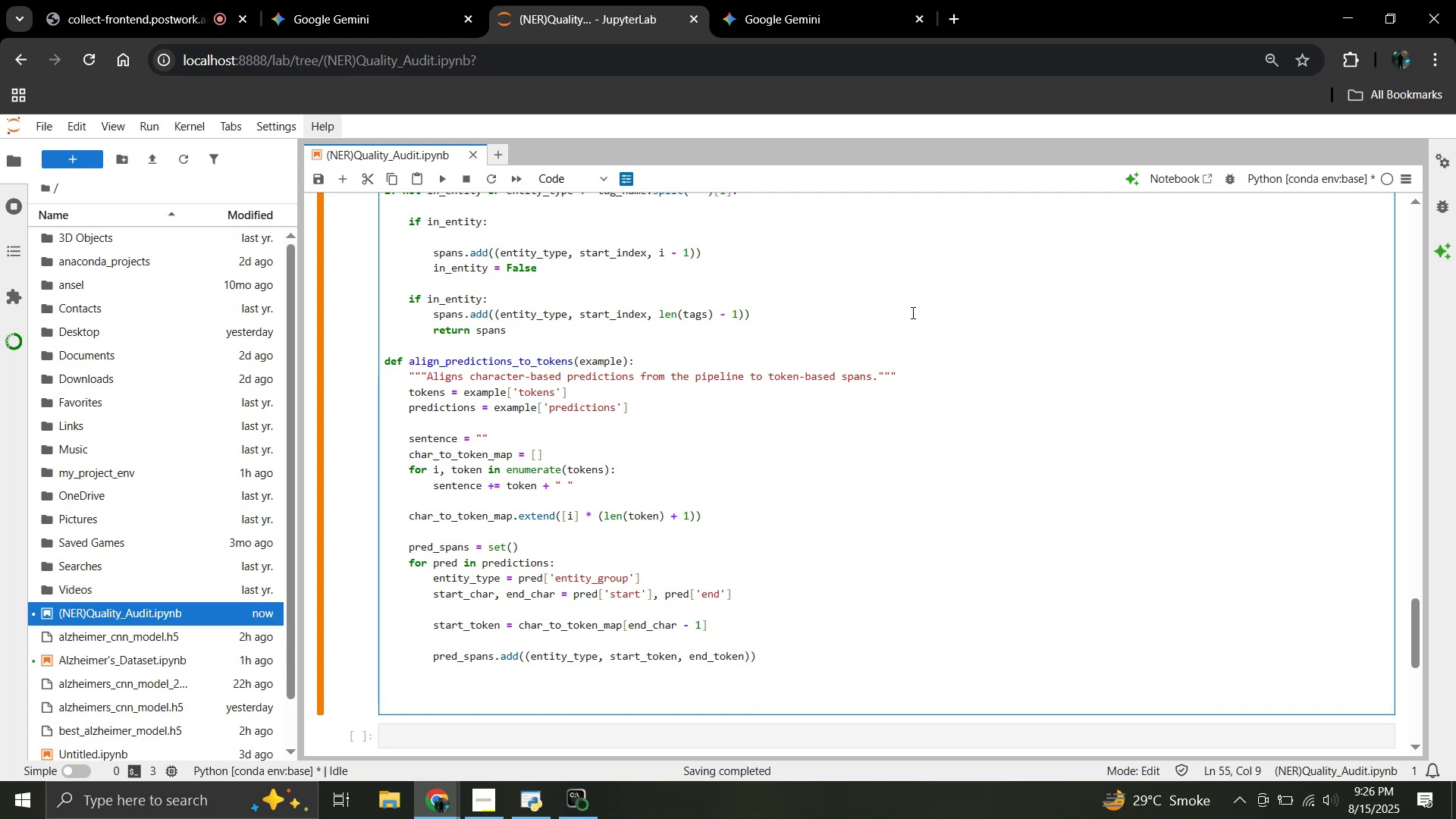 
wait(12.15)
 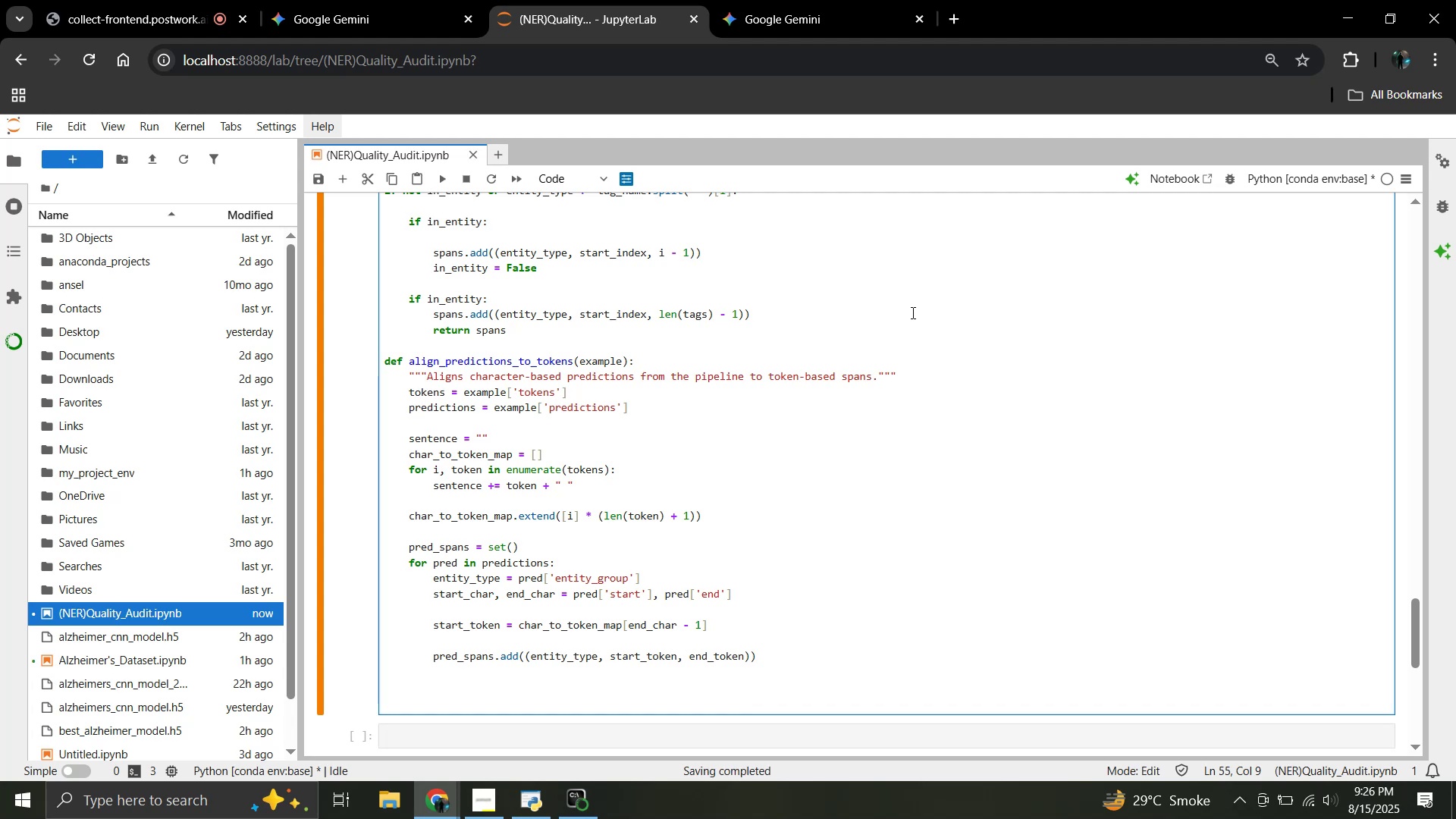 
type(true )
key(Backspace)
type(_spans = iob_to_spans(exampls['ner_tags'], id2tag))
 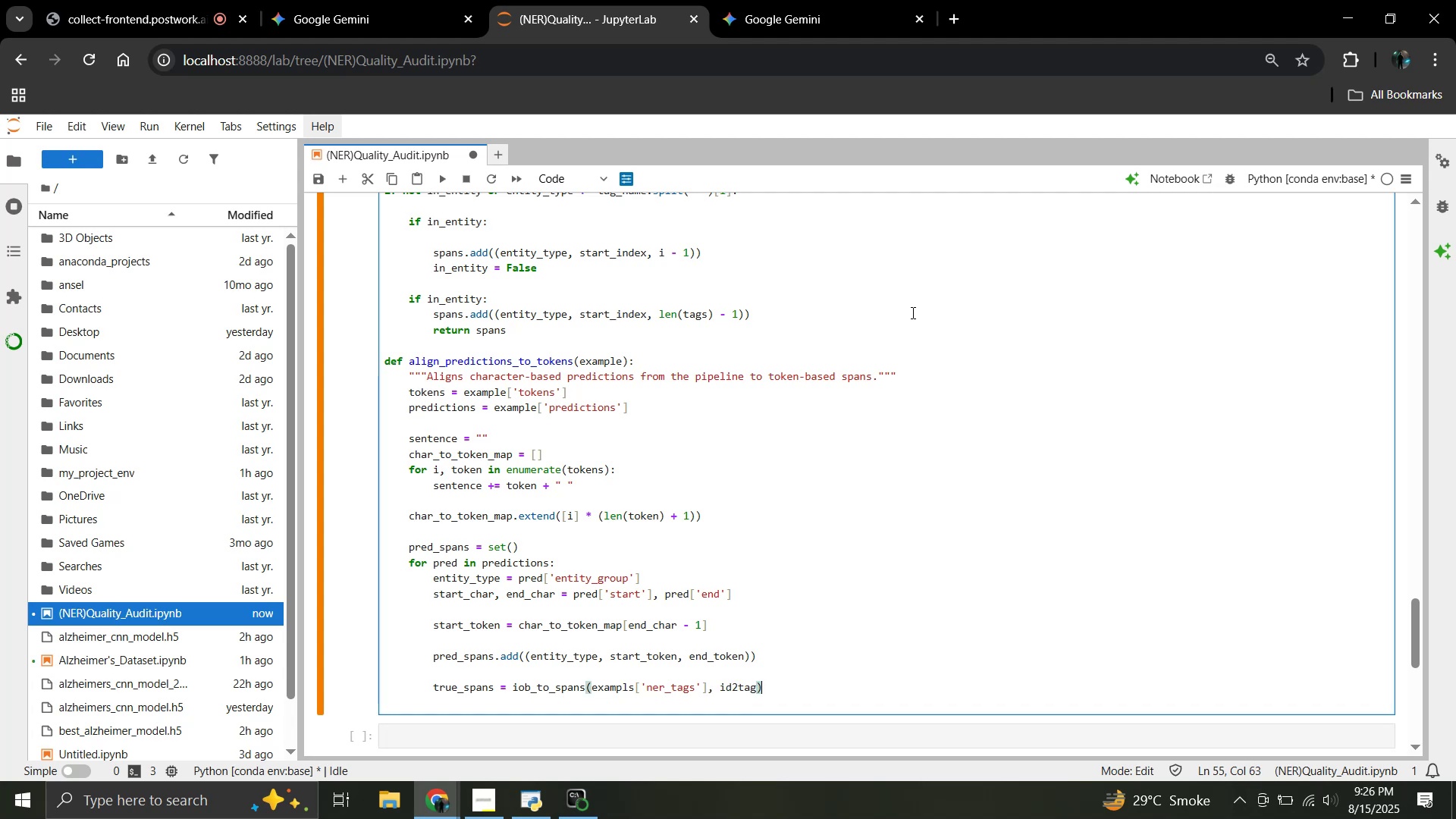 
key(Enter)
 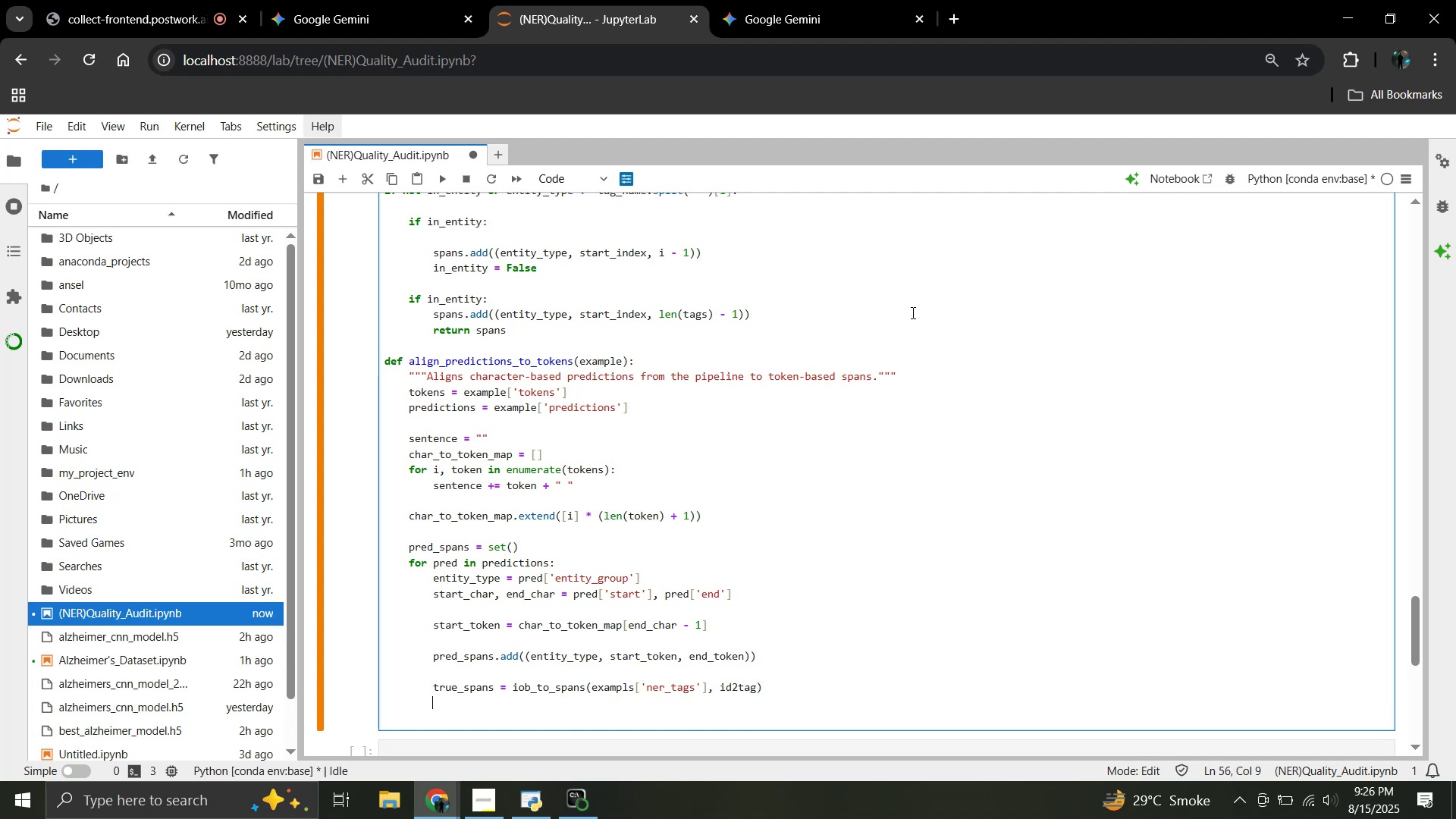 
key(Enter)
 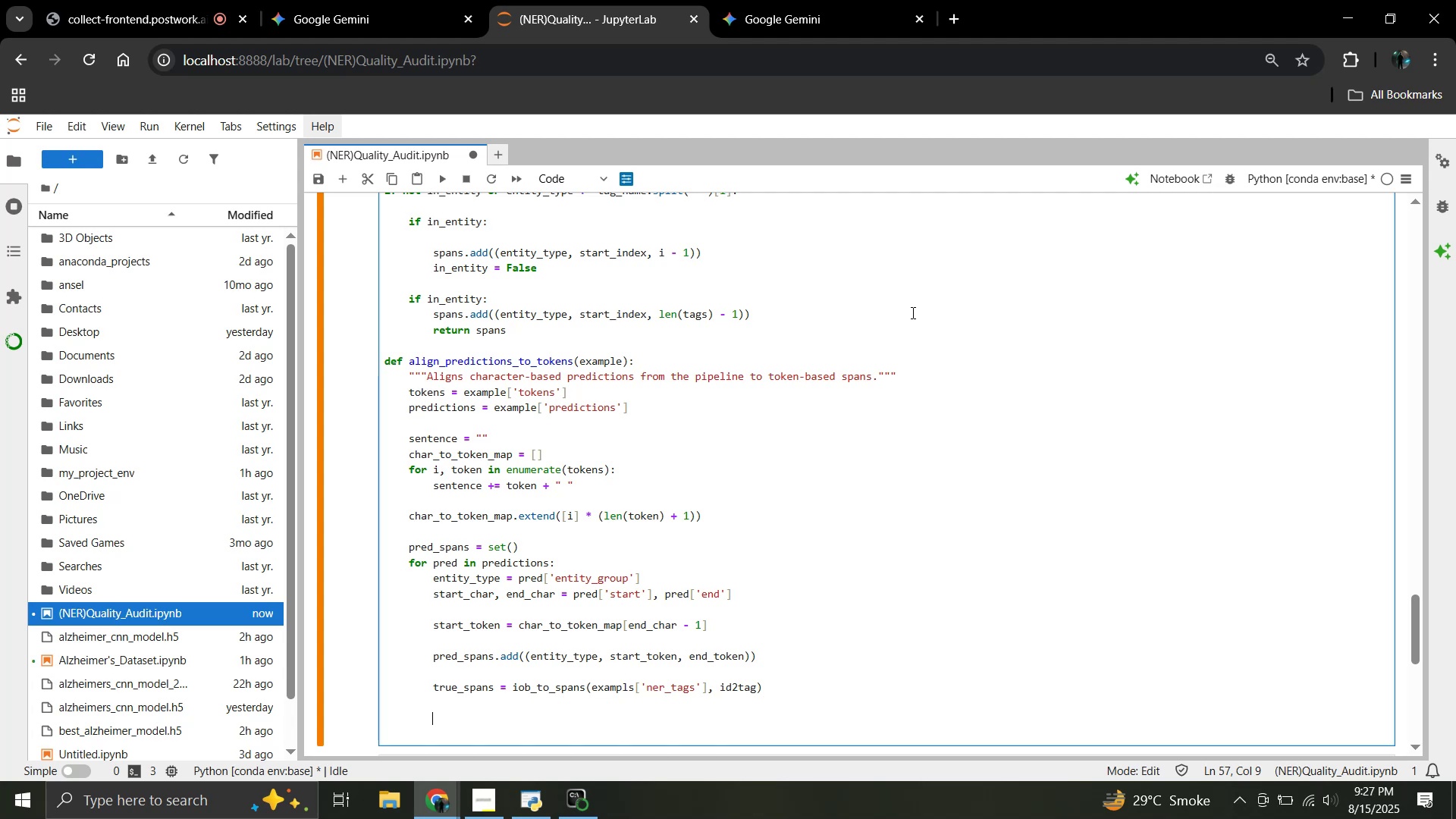 
wait(11.6)
 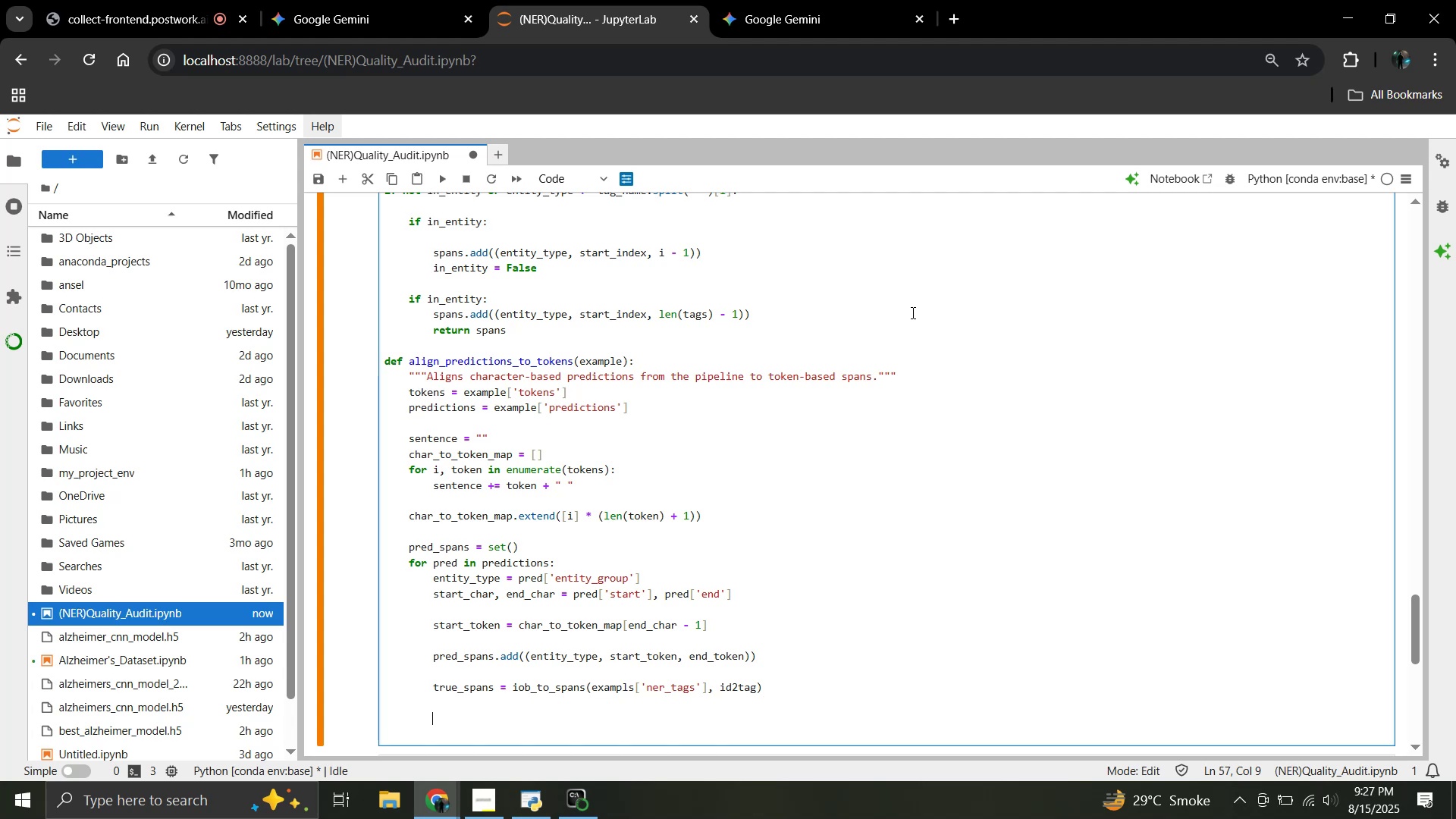 
left_click([133, 0])
 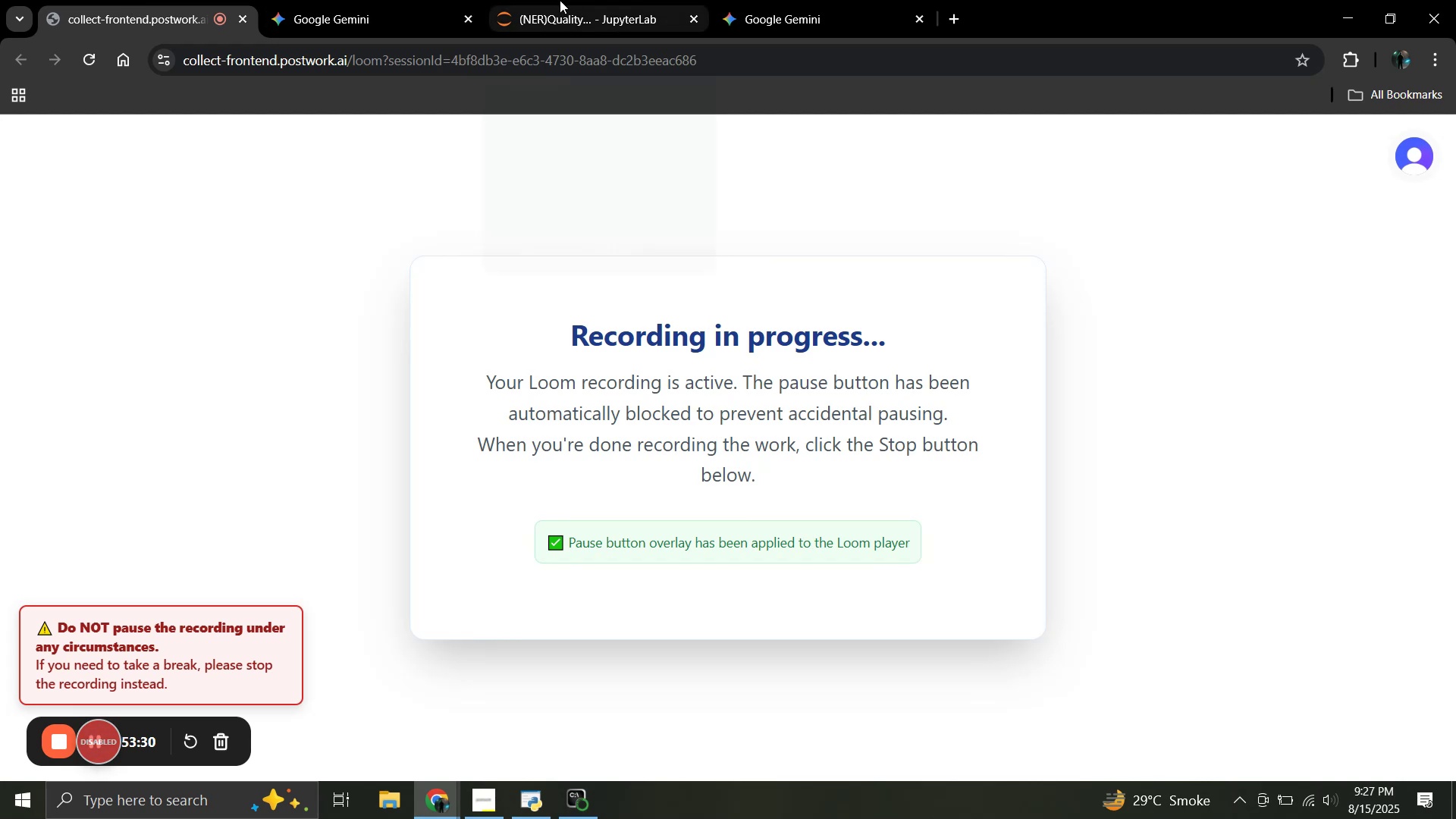 
left_click([560, 0])
 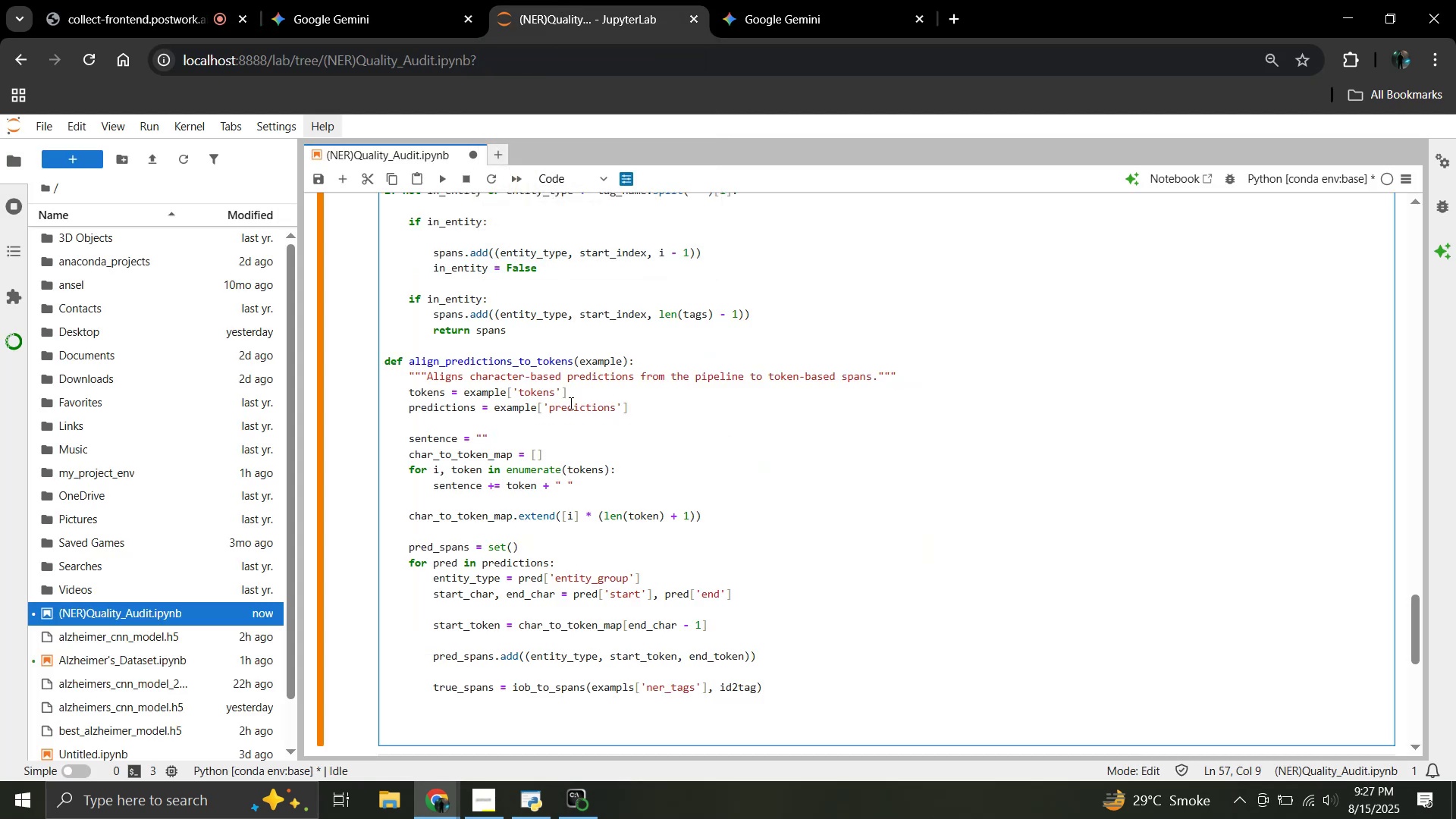 